 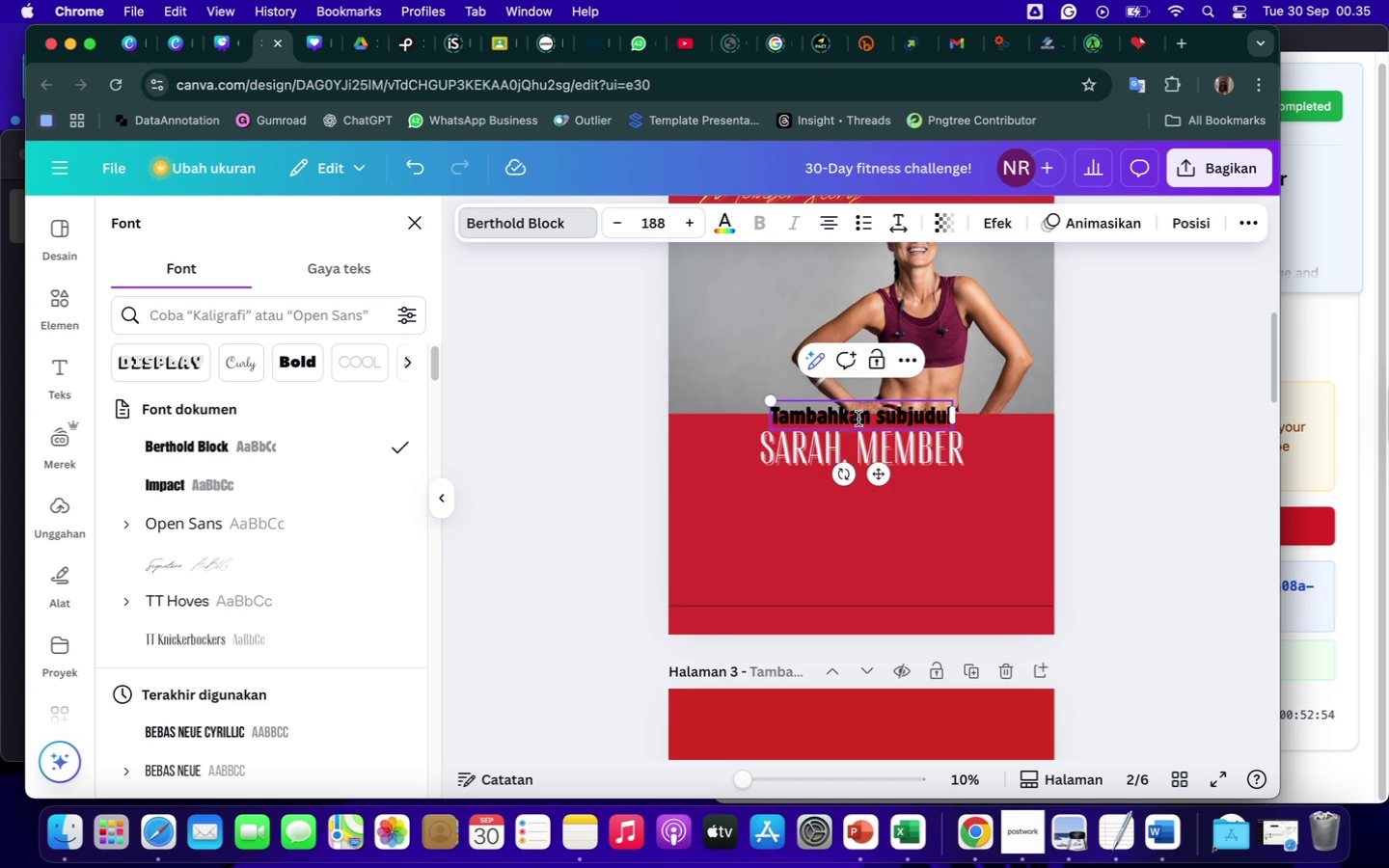 
left_click([1125, 431])
 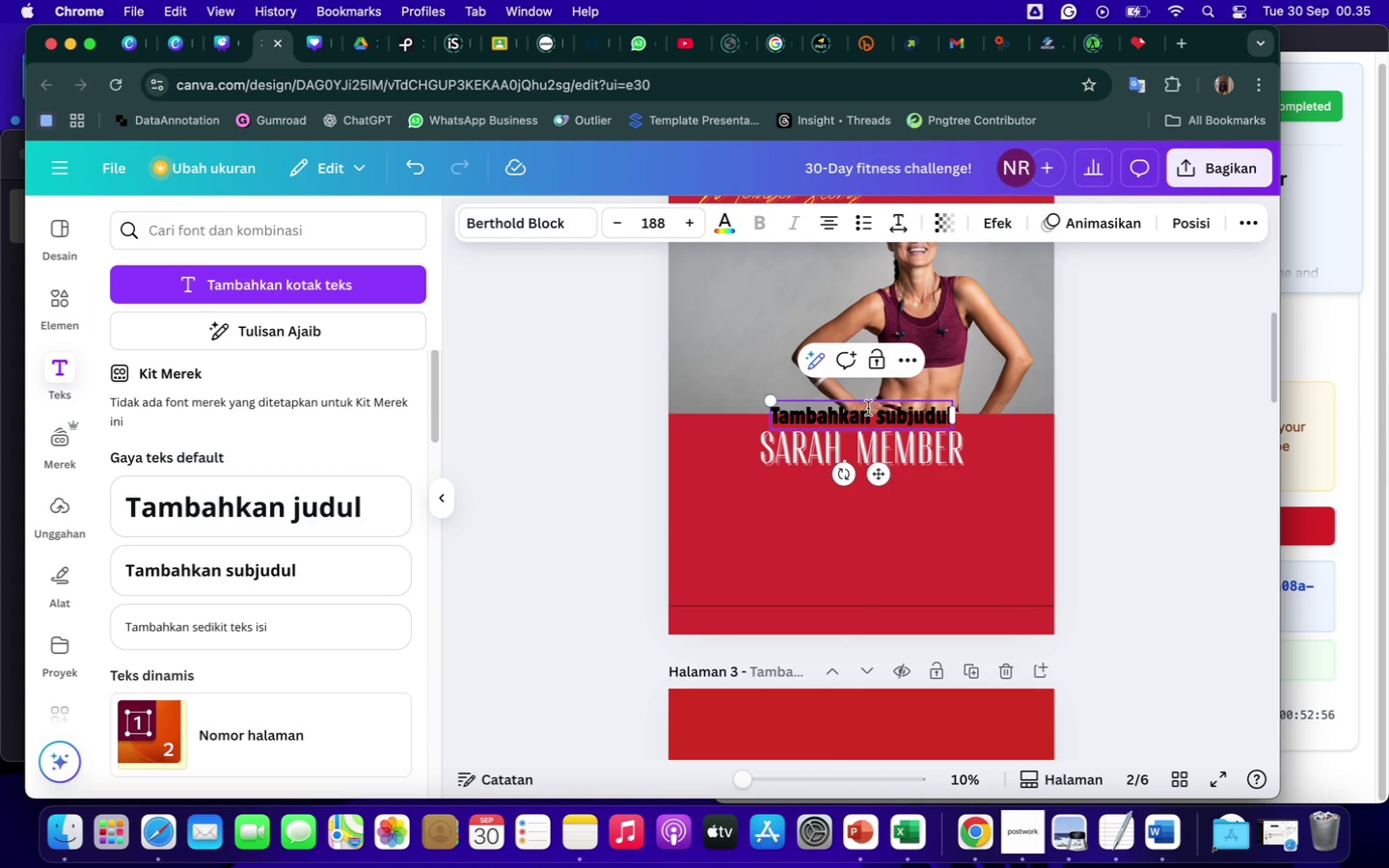 
left_click([867, 410])
 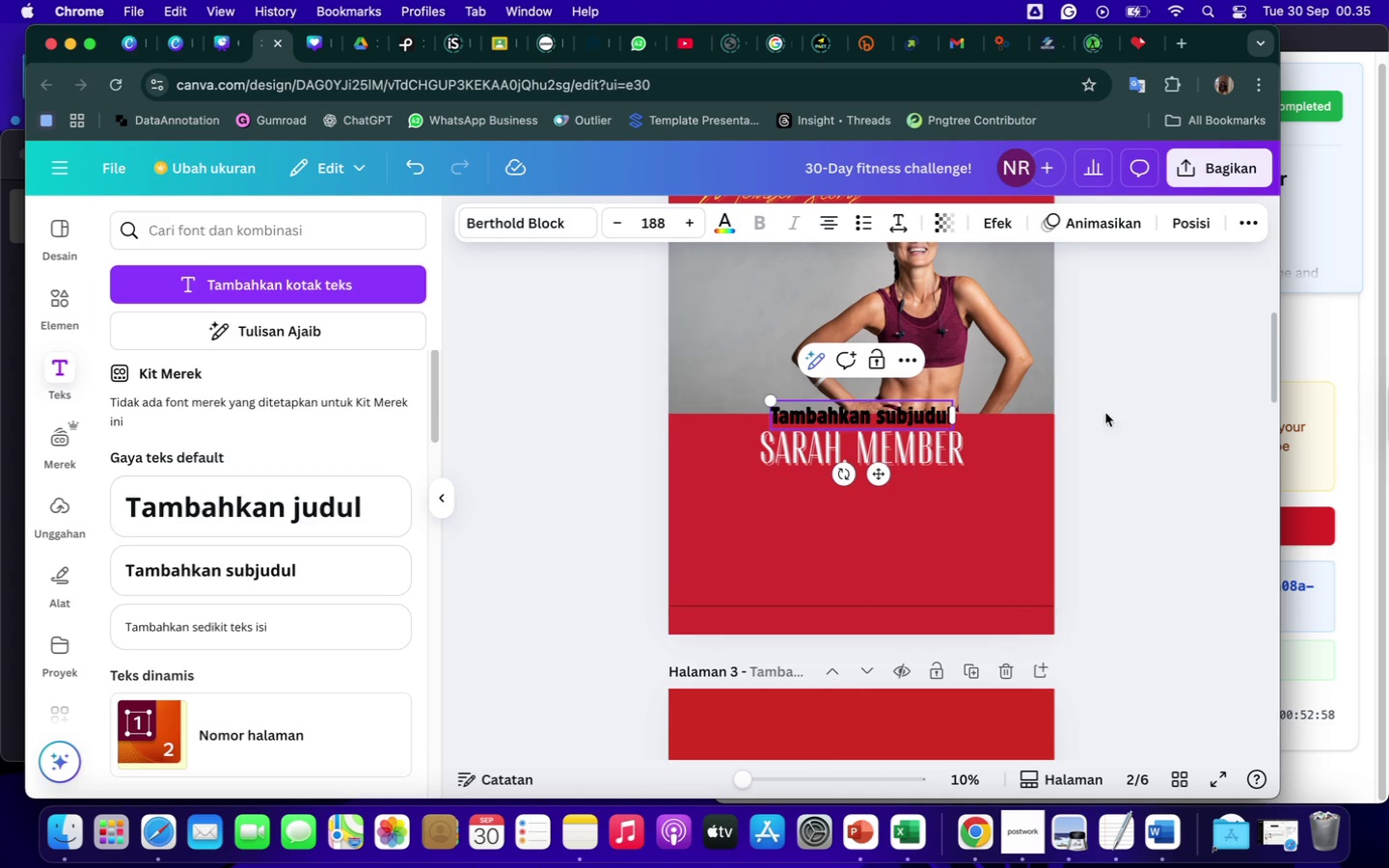 
scroll: coordinate [1124, 419], scroll_direction: down, amount: 82.0
 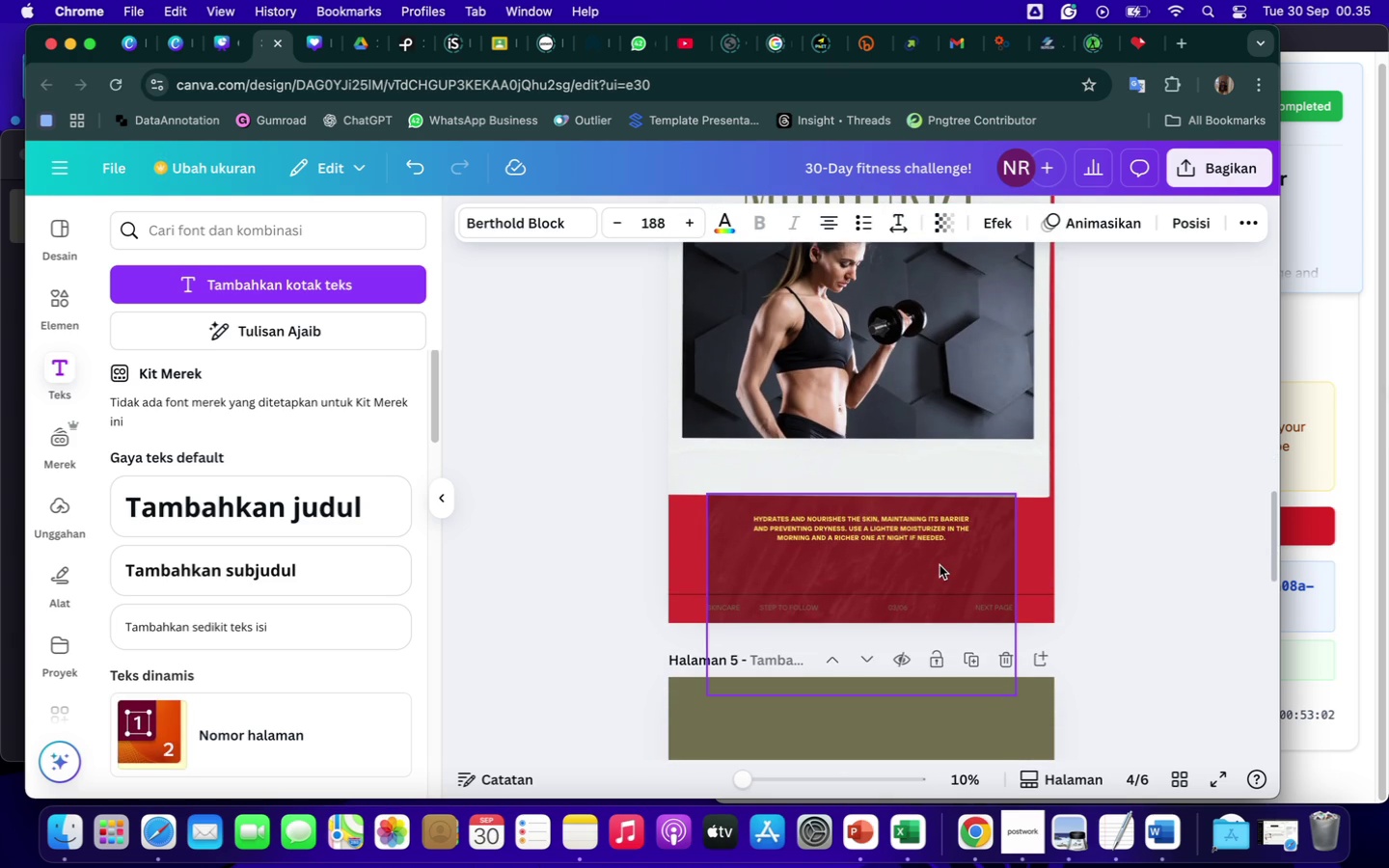 
left_click([940, 565])
 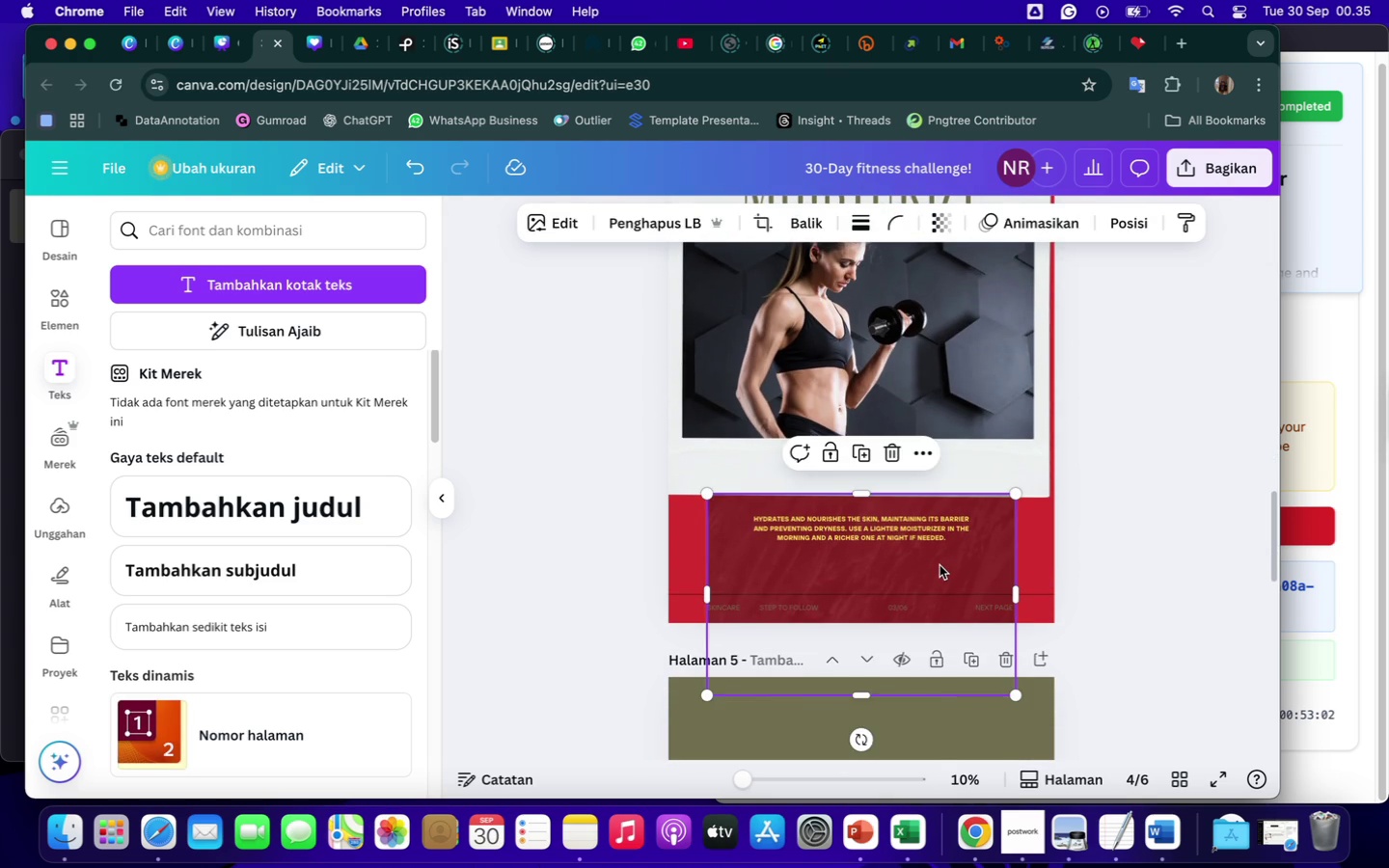 
right_click([940, 565])
 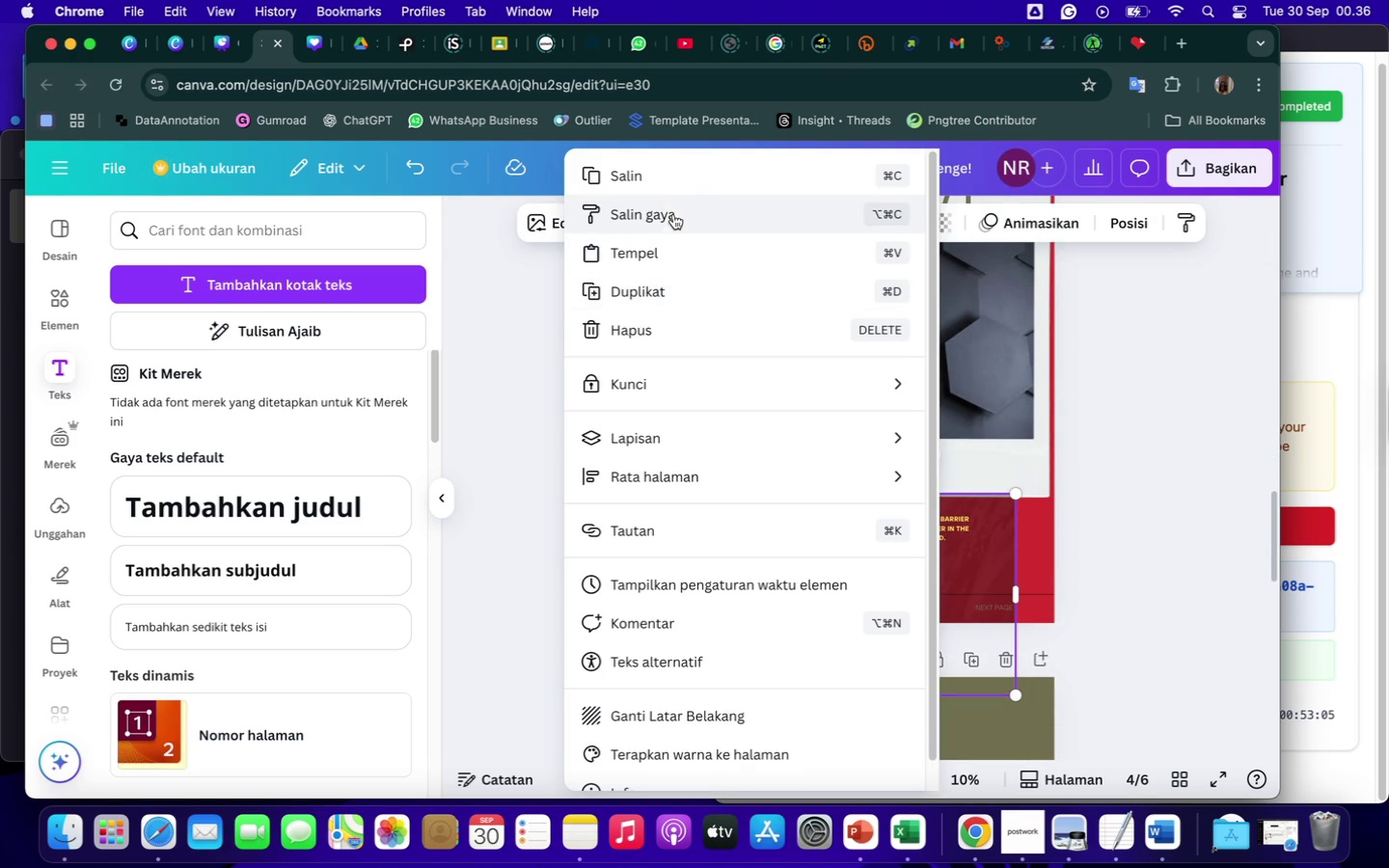 
left_click([668, 180])
 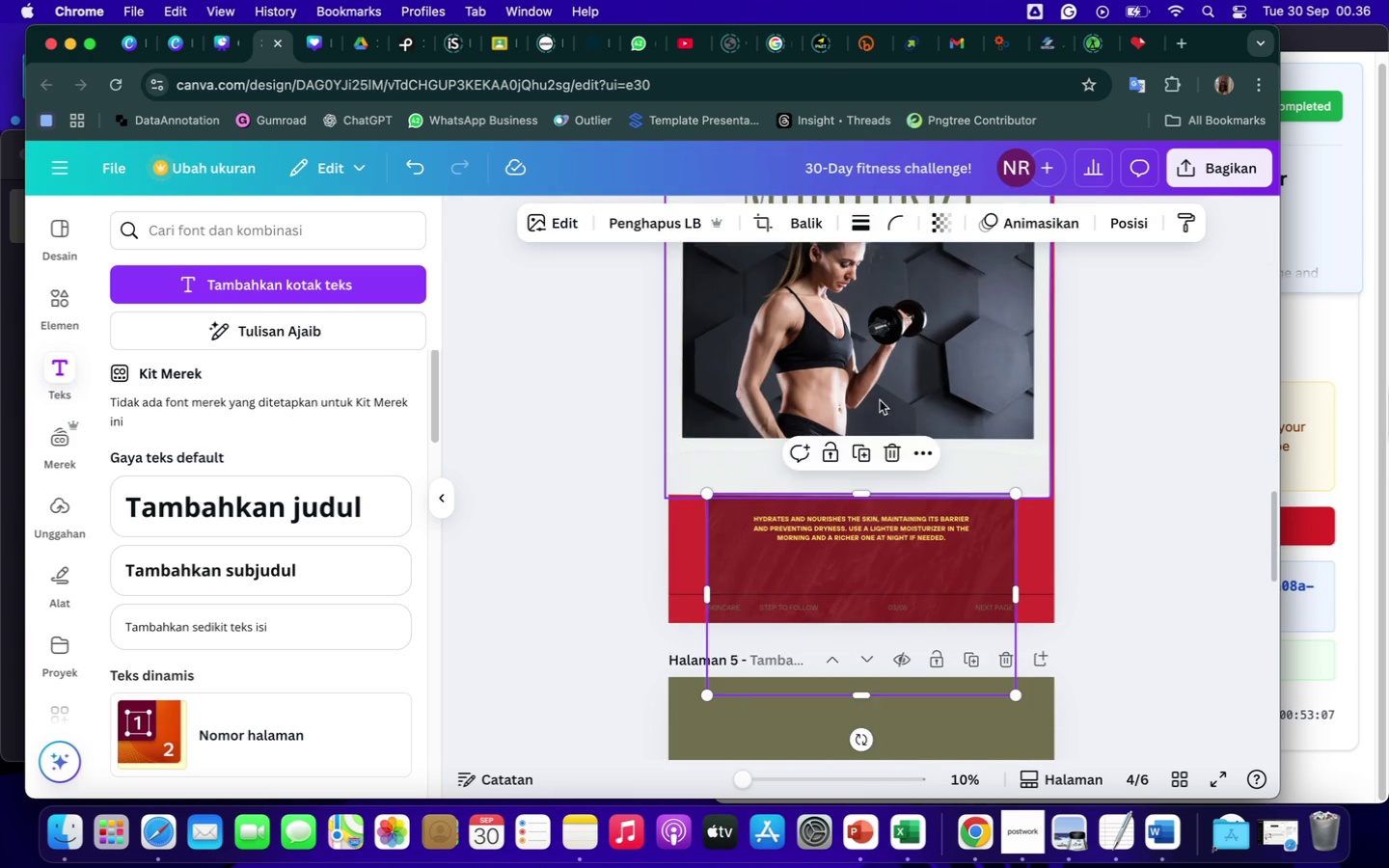 
scroll: coordinate [880, 400], scroll_direction: up, amount: 119.0
 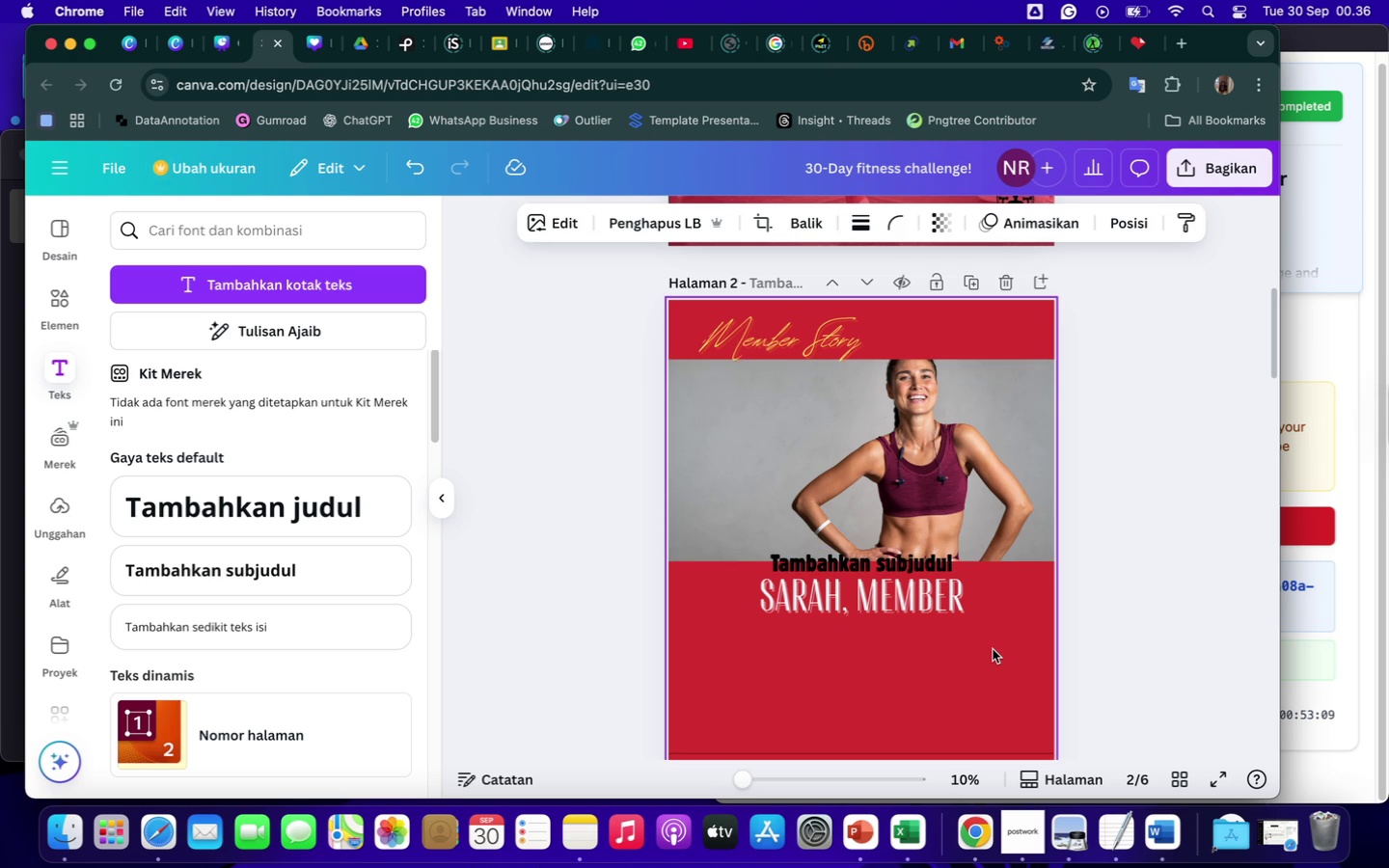 
left_click([993, 649])
 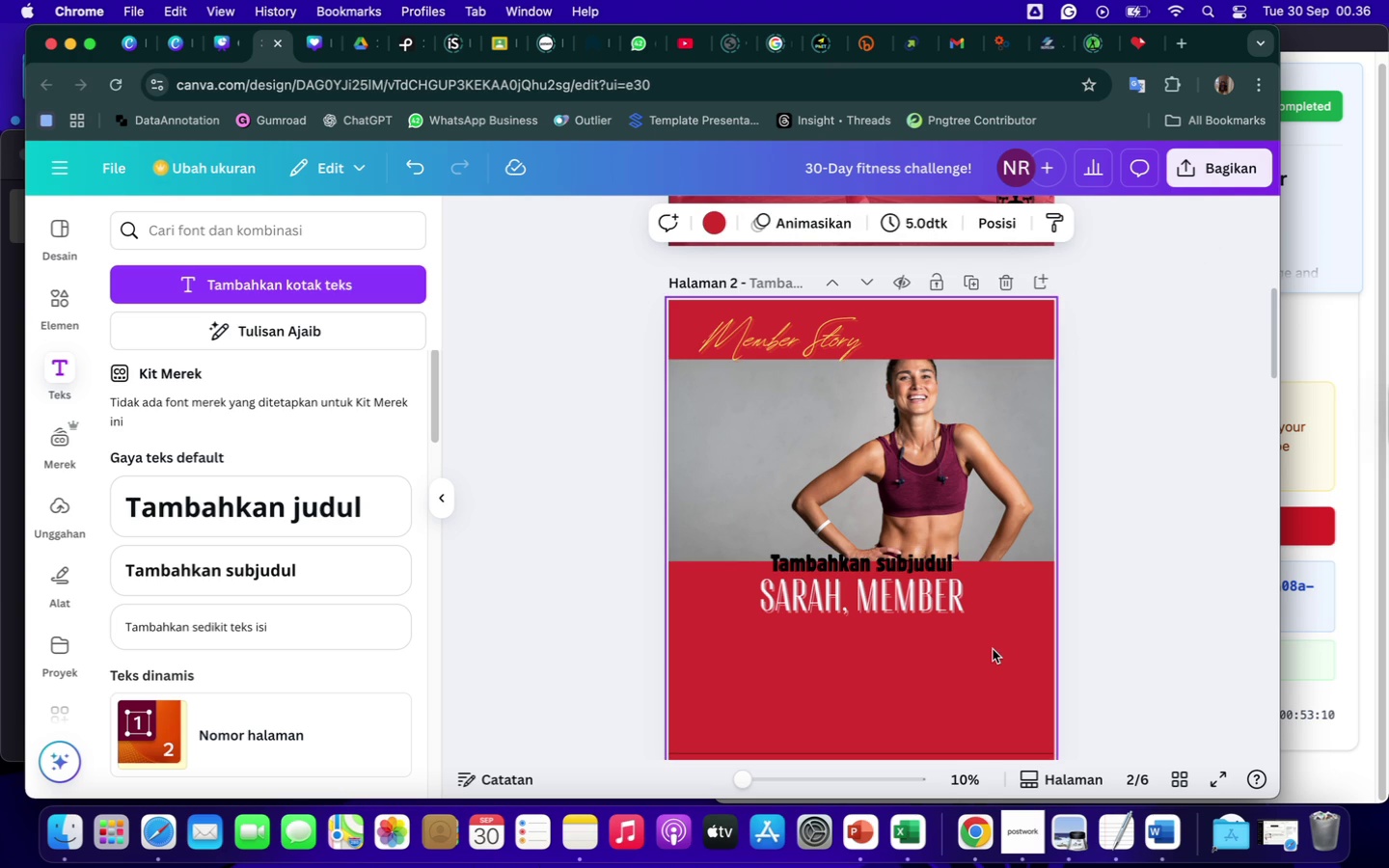 
right_click([993, 649])
 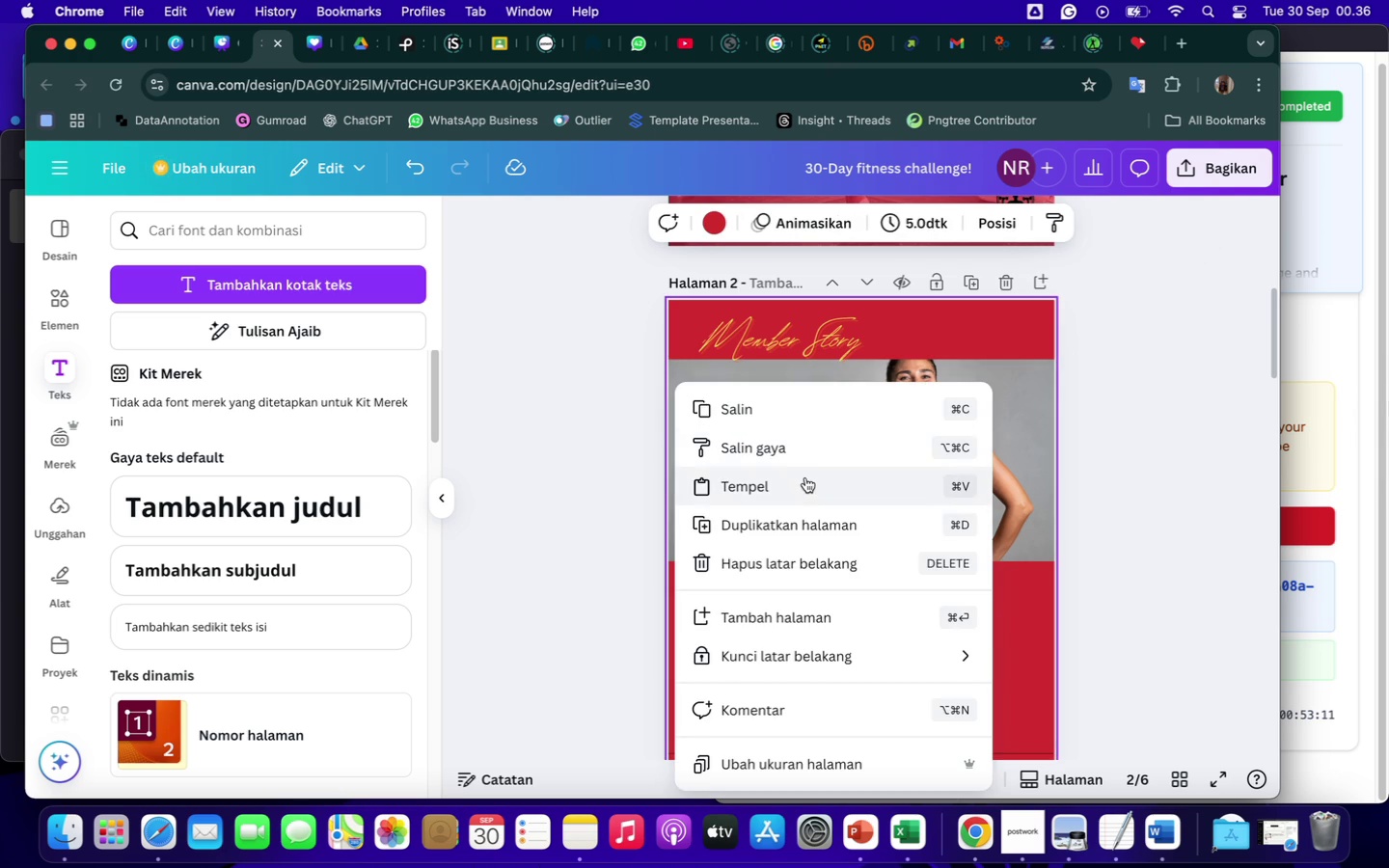 
left_click([799, 481])